 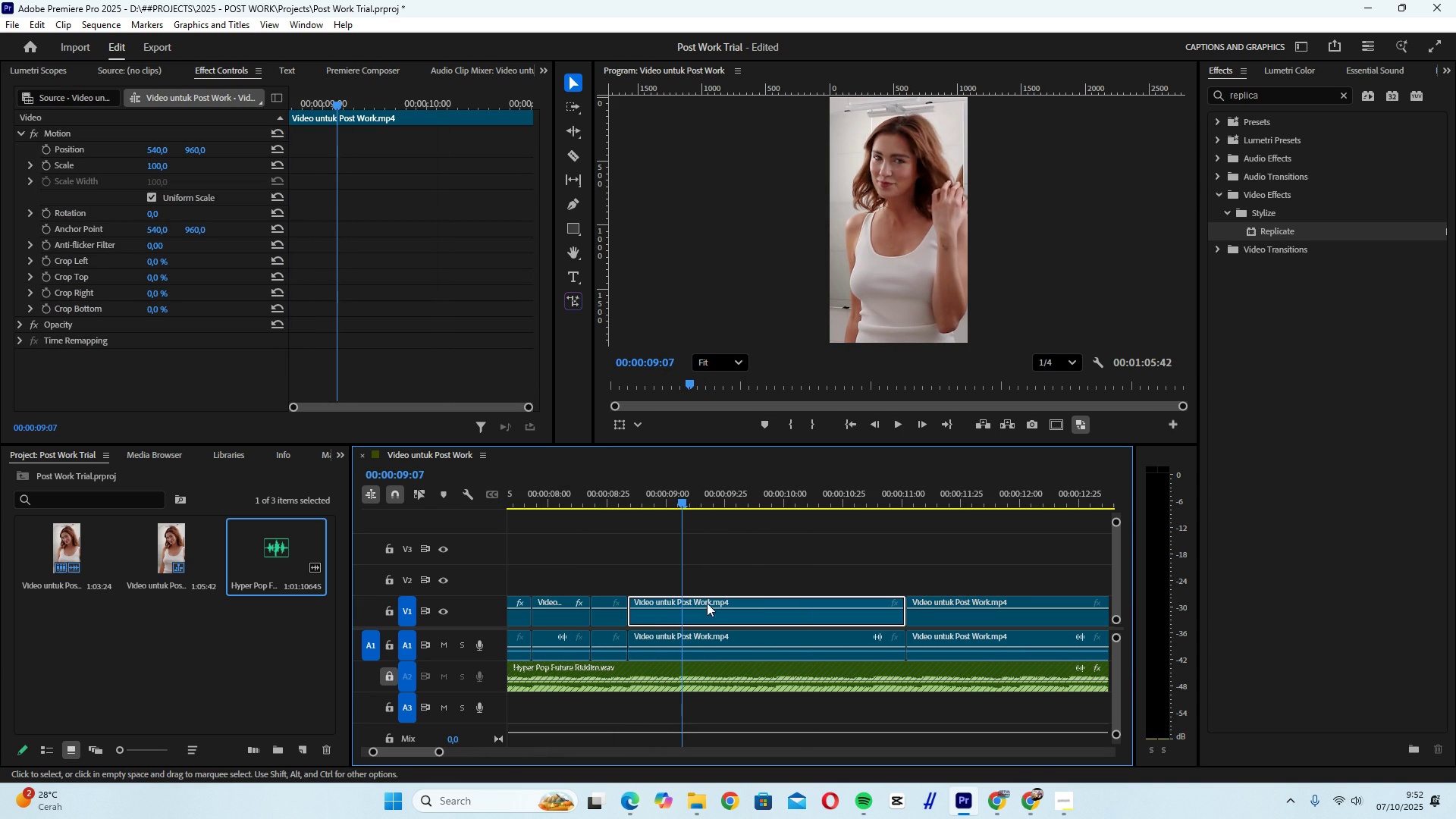 
left_click([707, 605])
 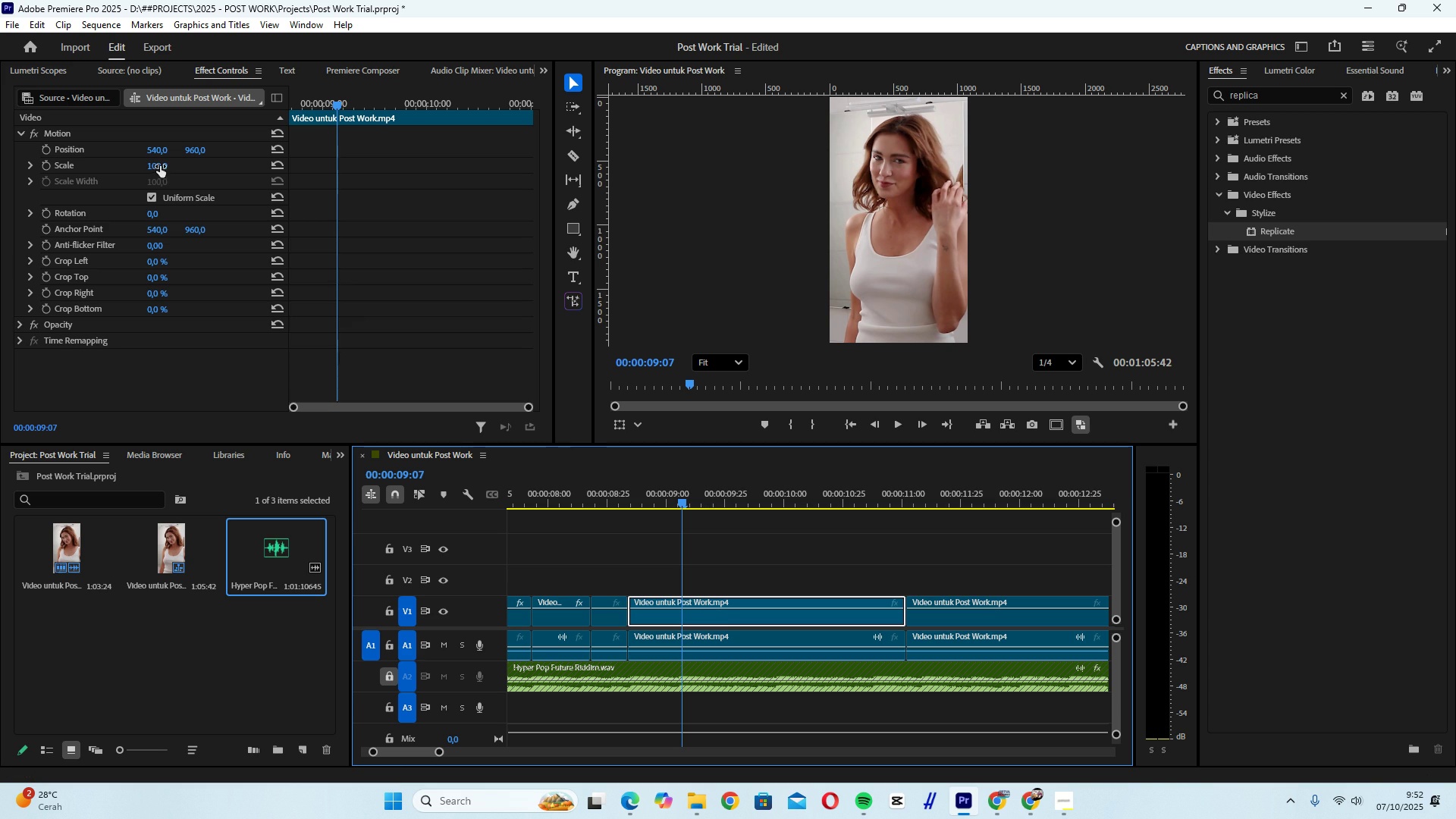 
left_click([160, 167])
 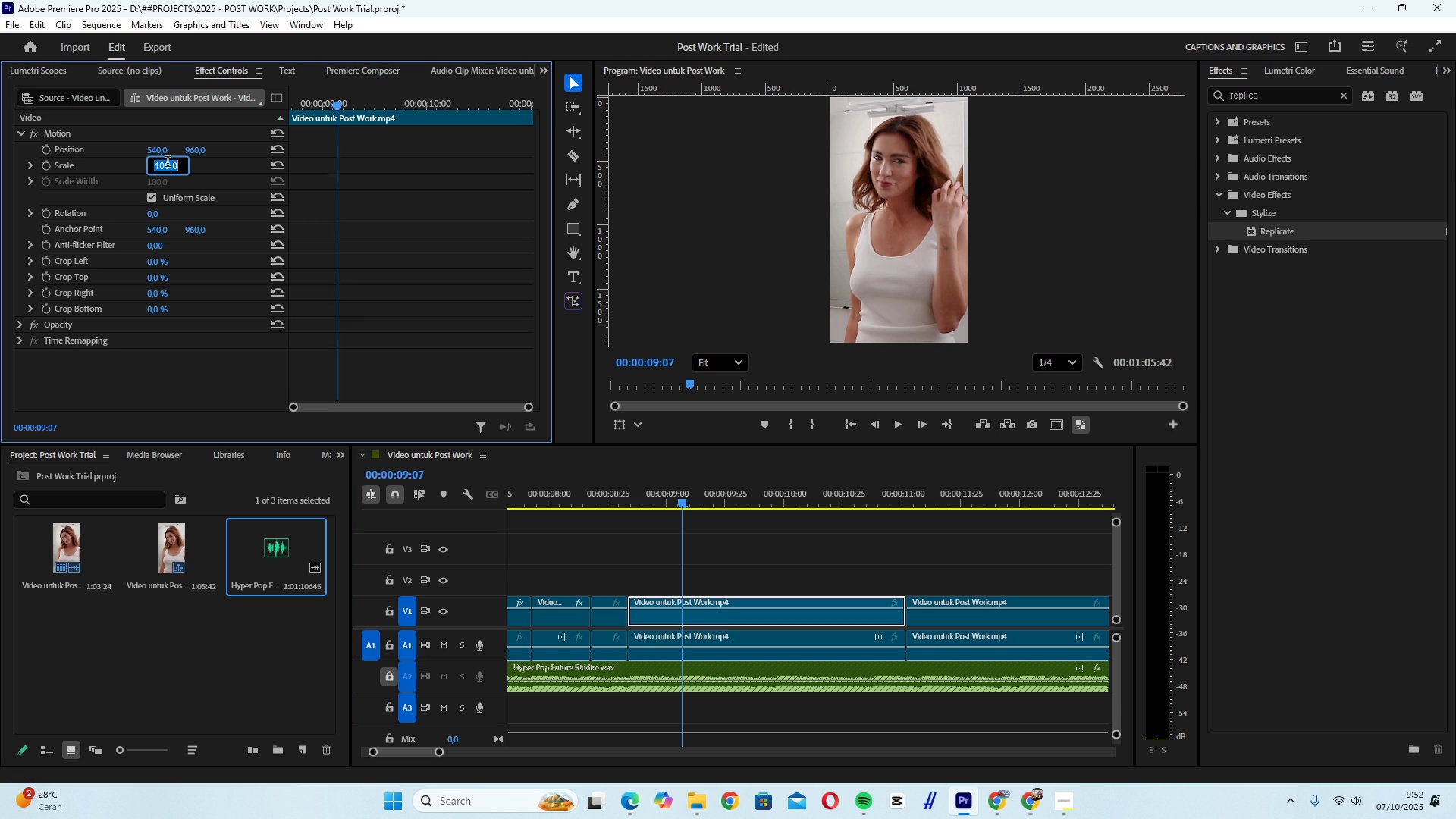 
type(120)
 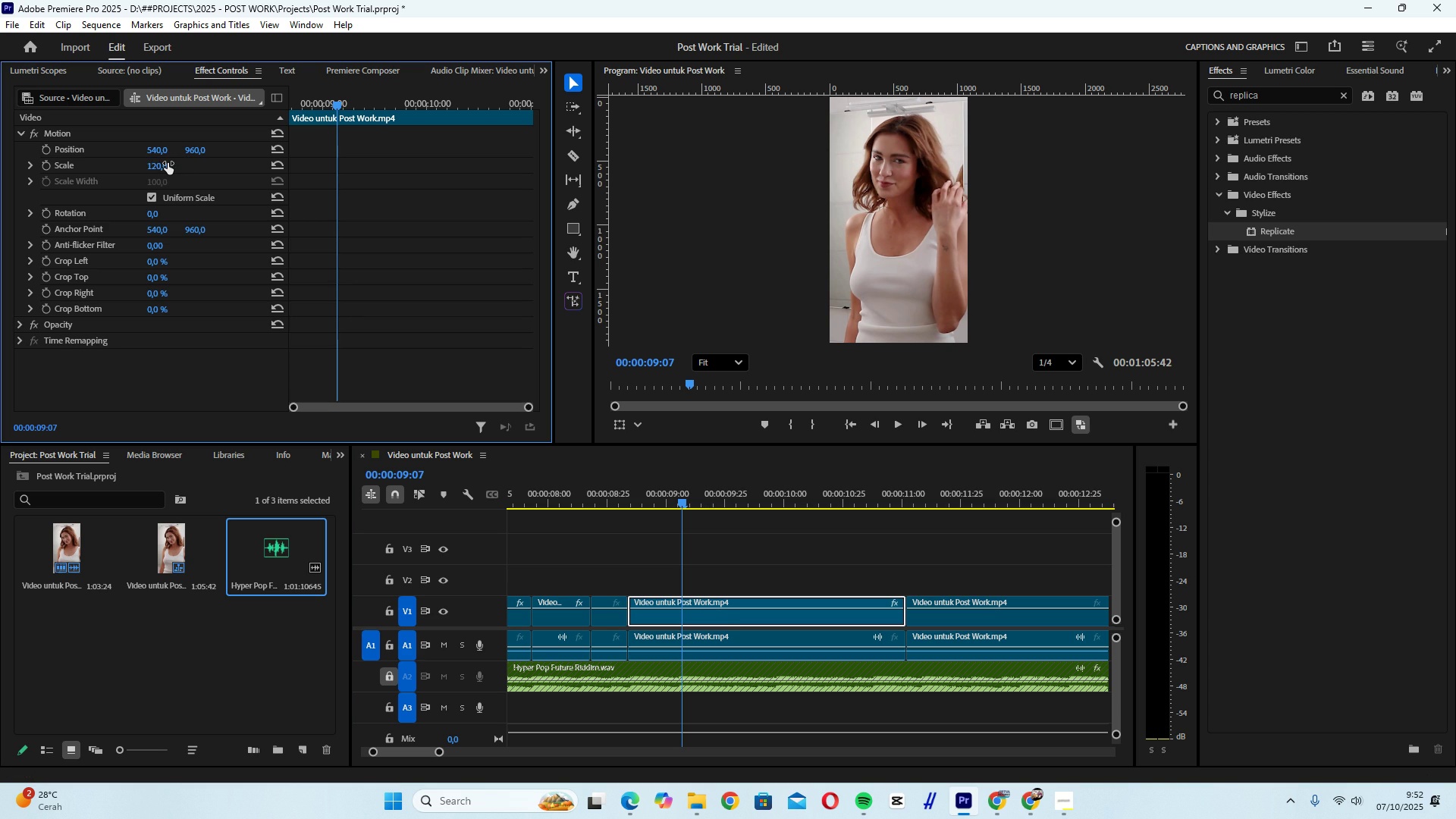 
key(Enter)
 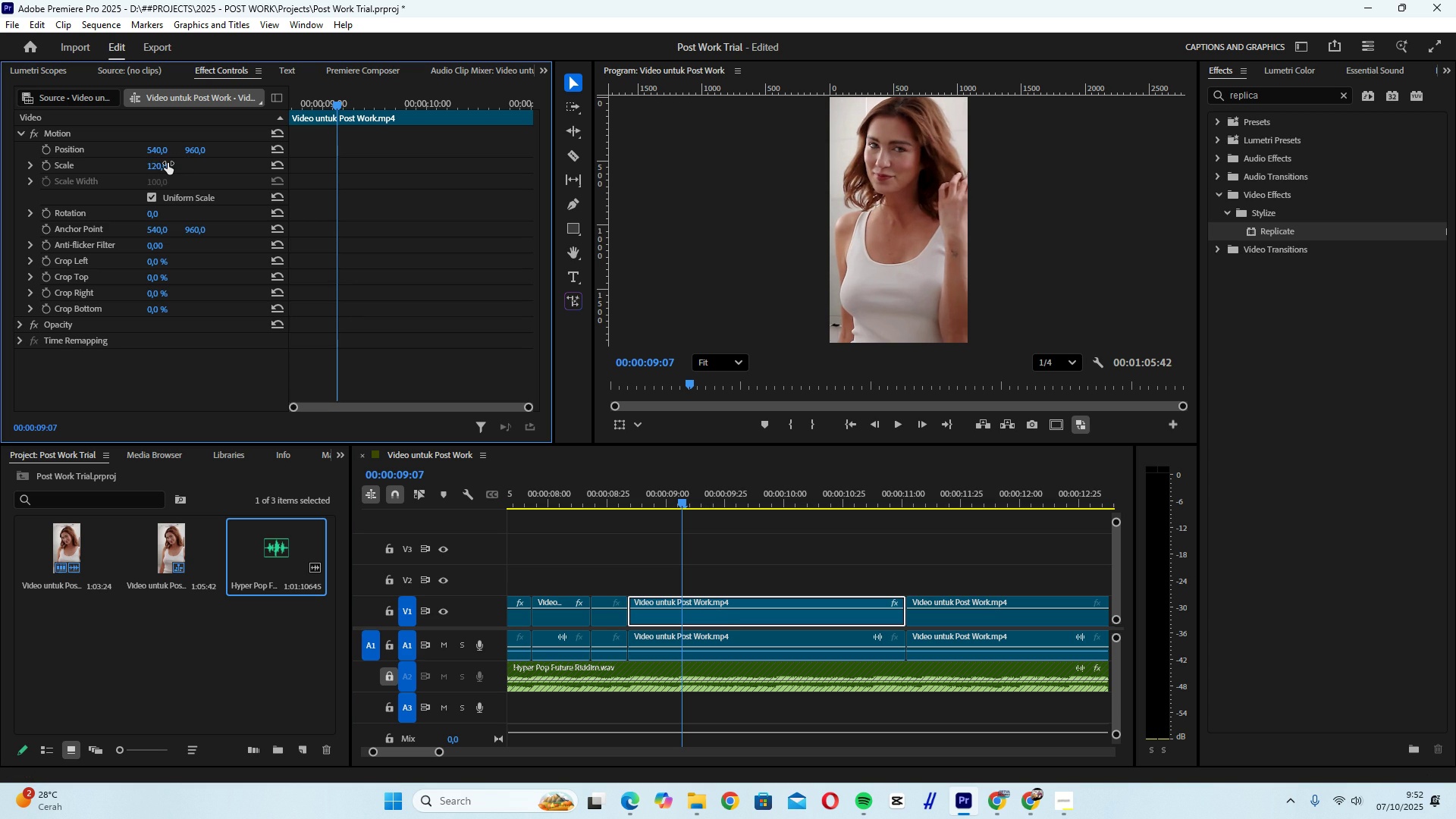 
left_click([168, 163])
 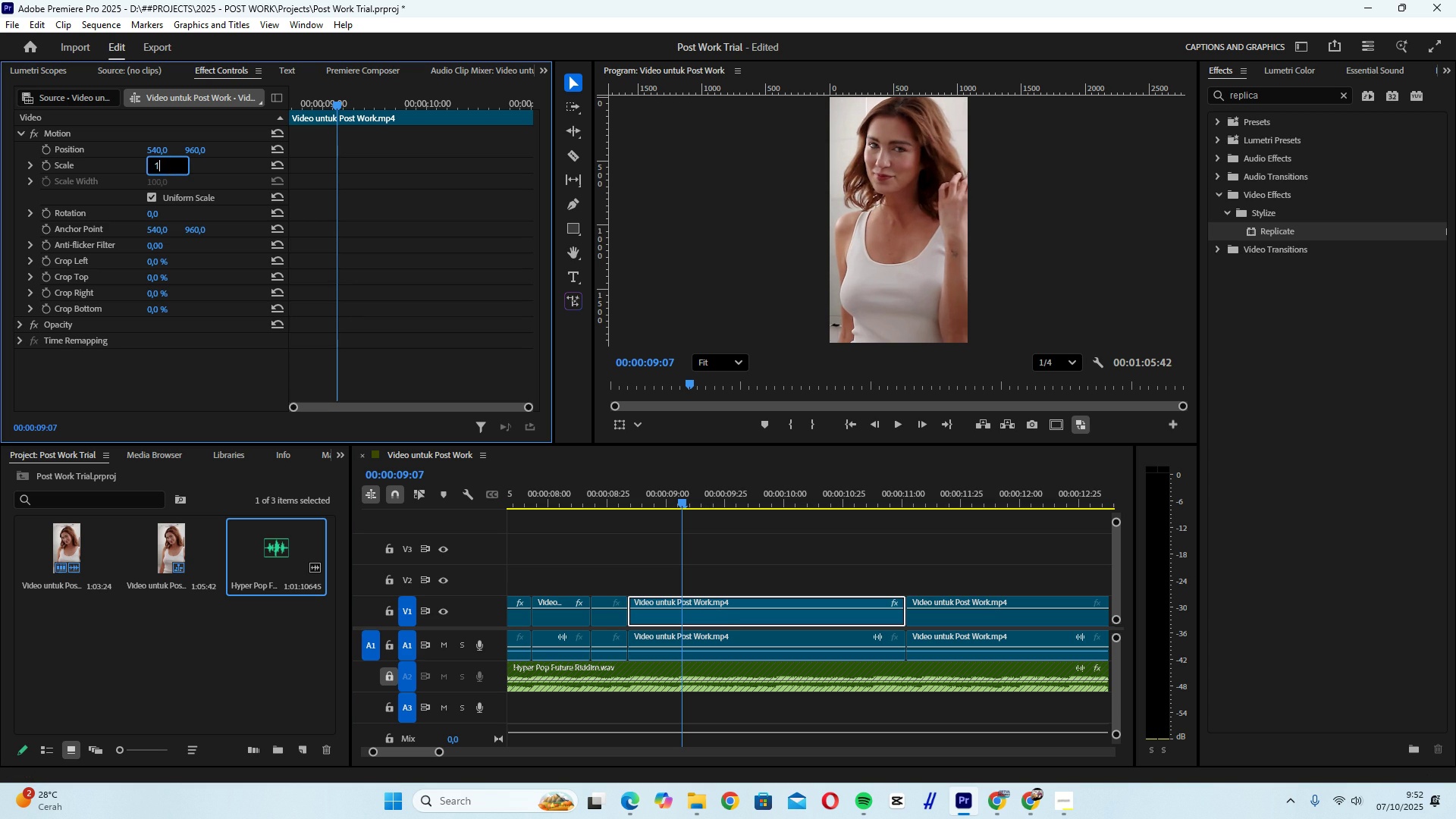 
type(150)
 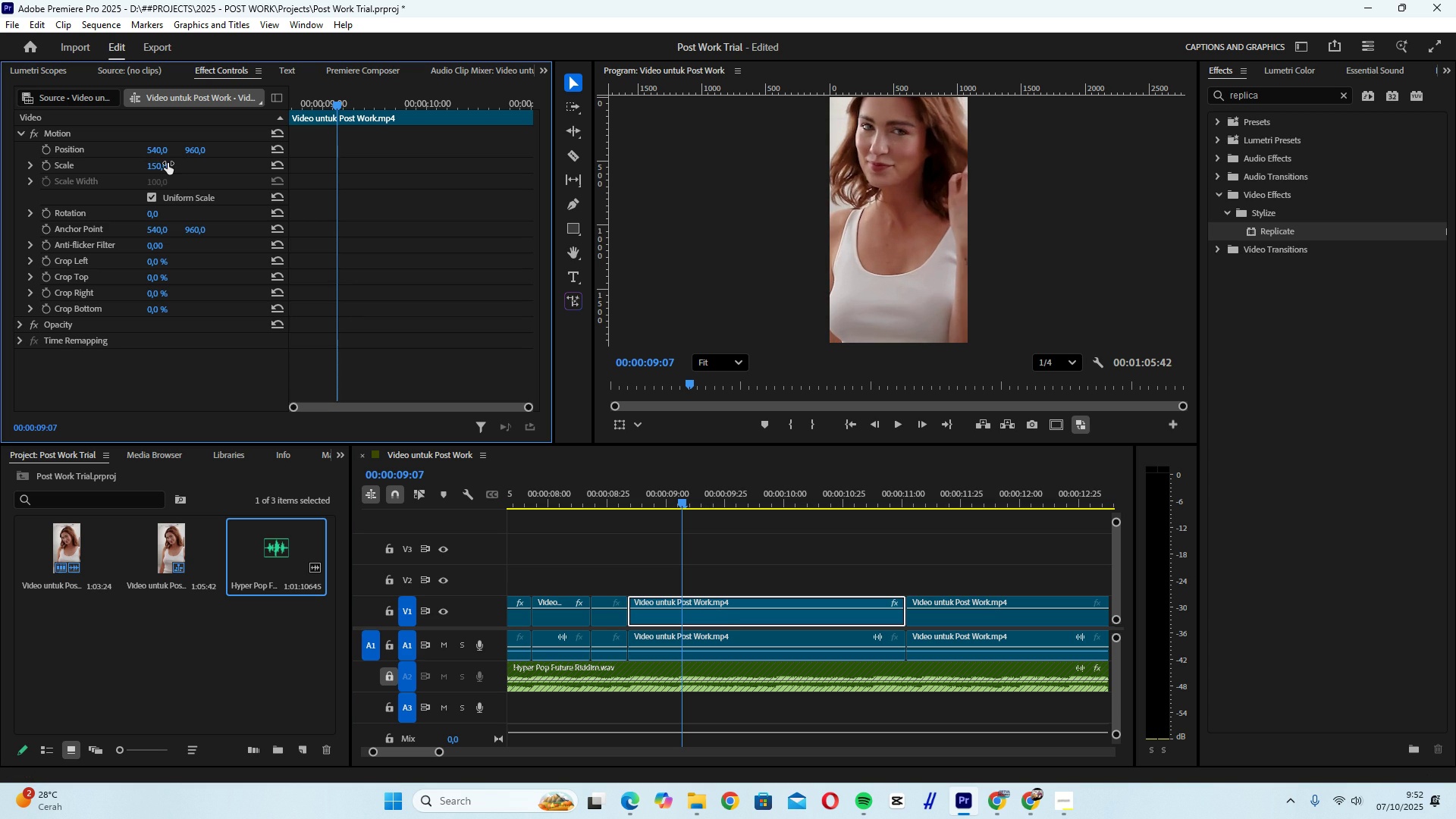 
key(Enter)